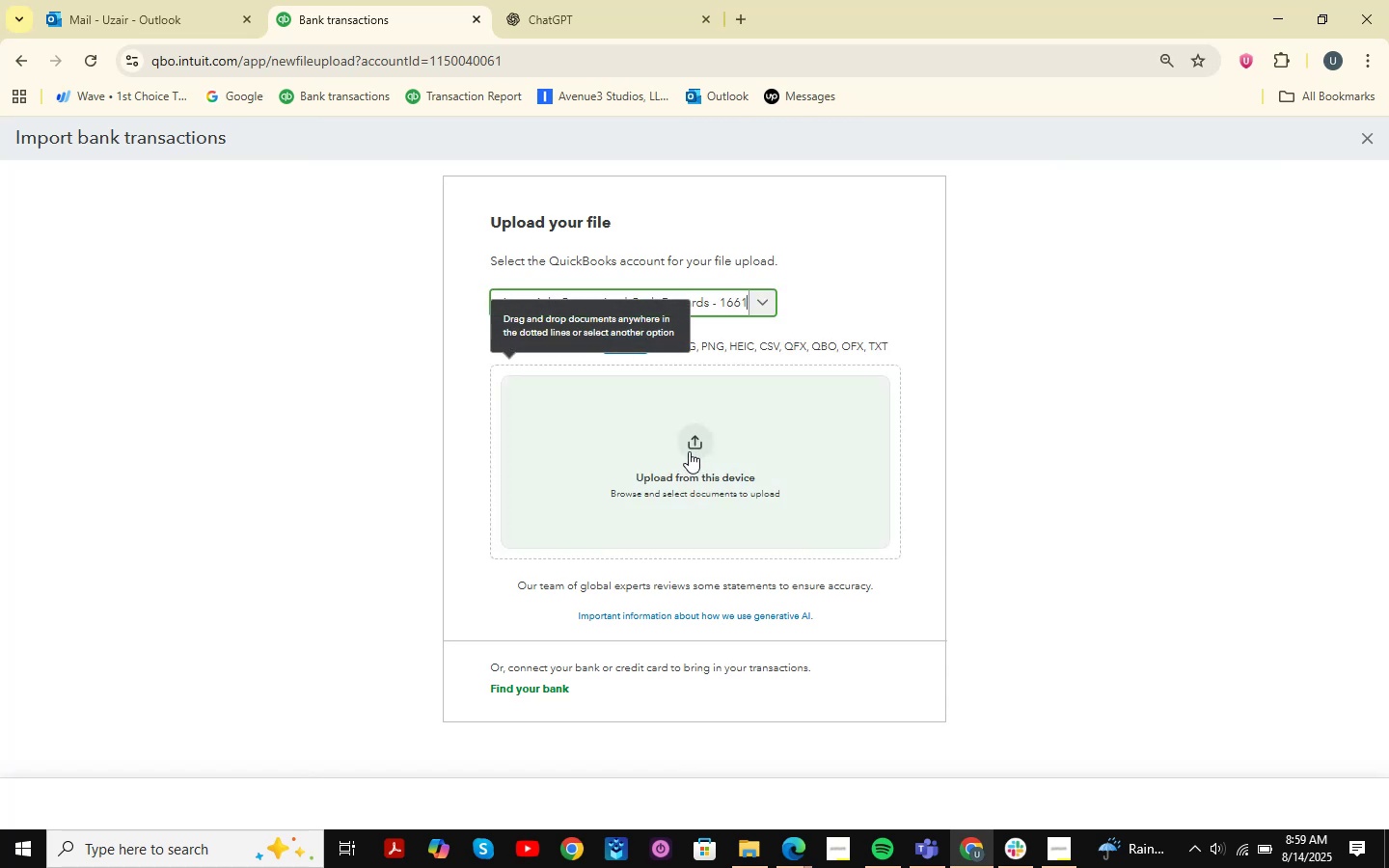 
left_click([687, 451])
 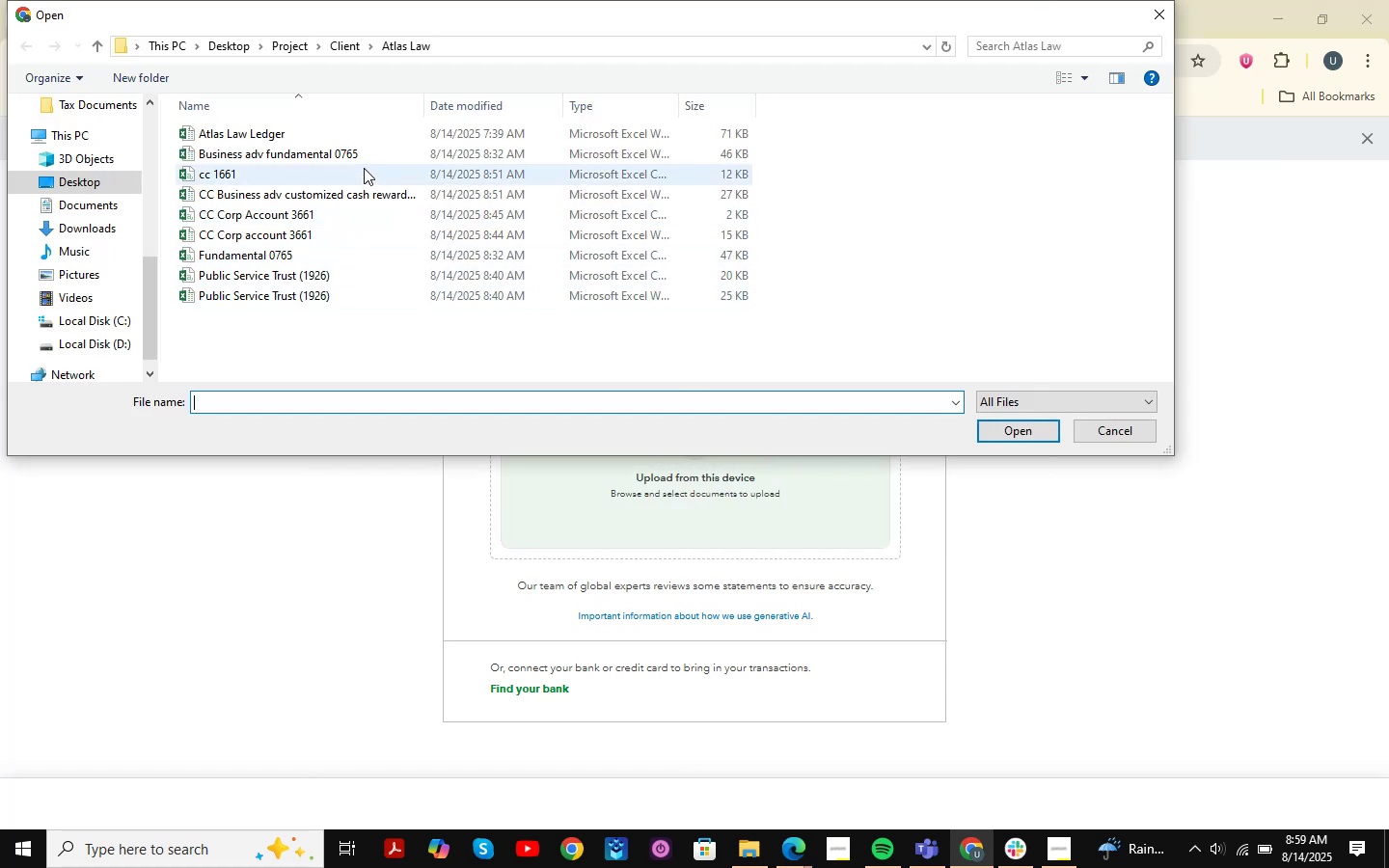 
double_click([364, 168])
 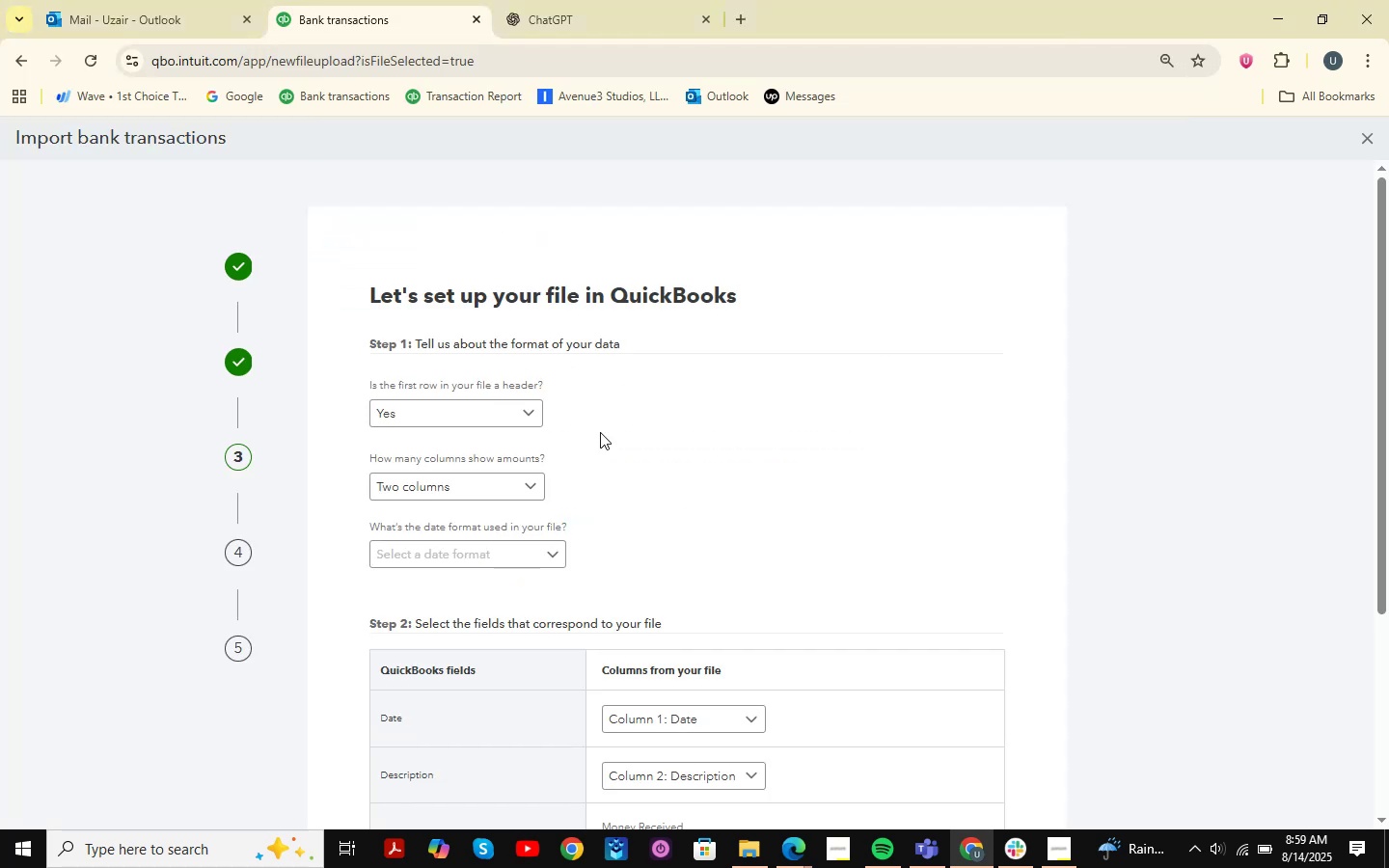 
wait(5.78)
 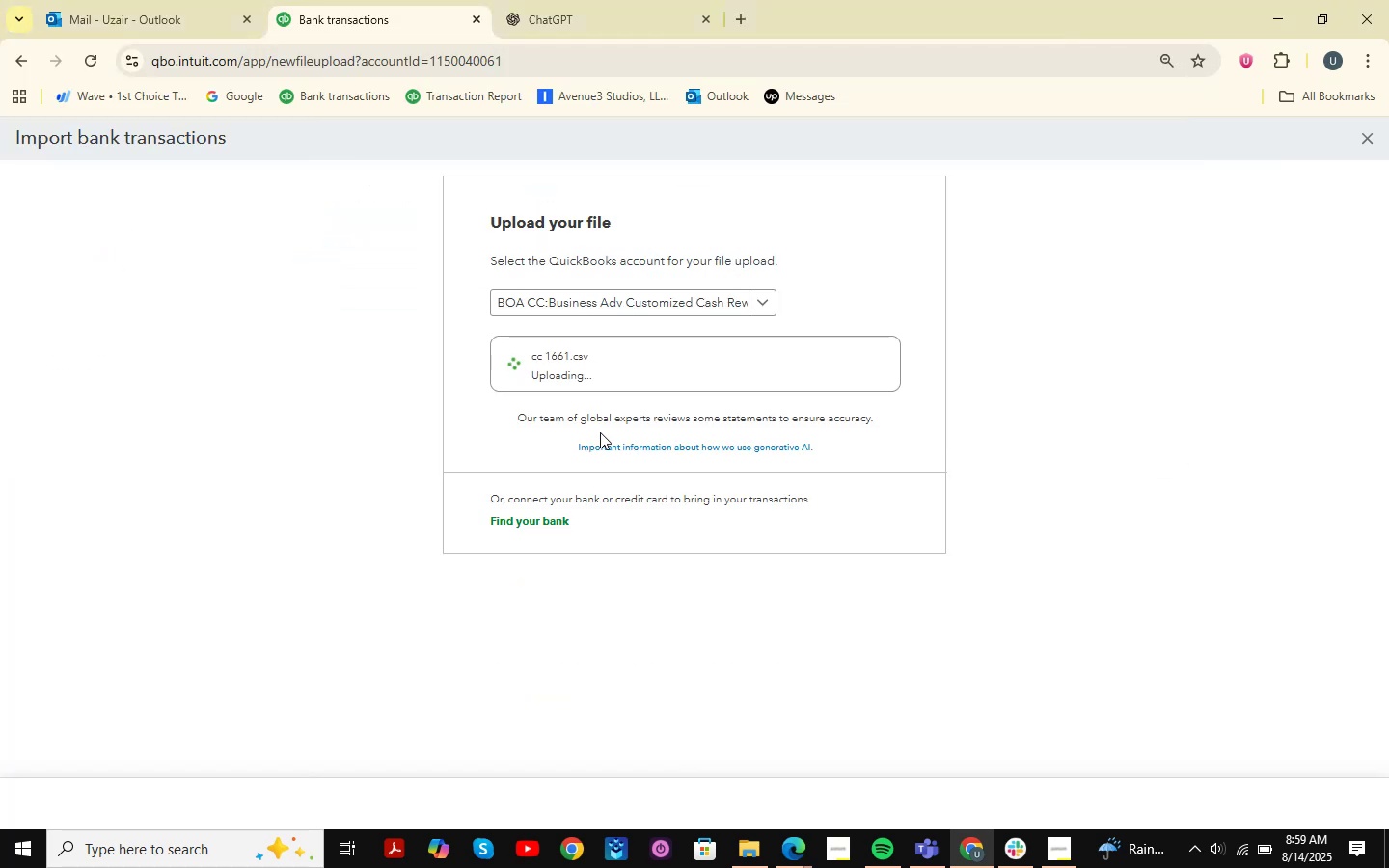 
left_click([510, 550])
 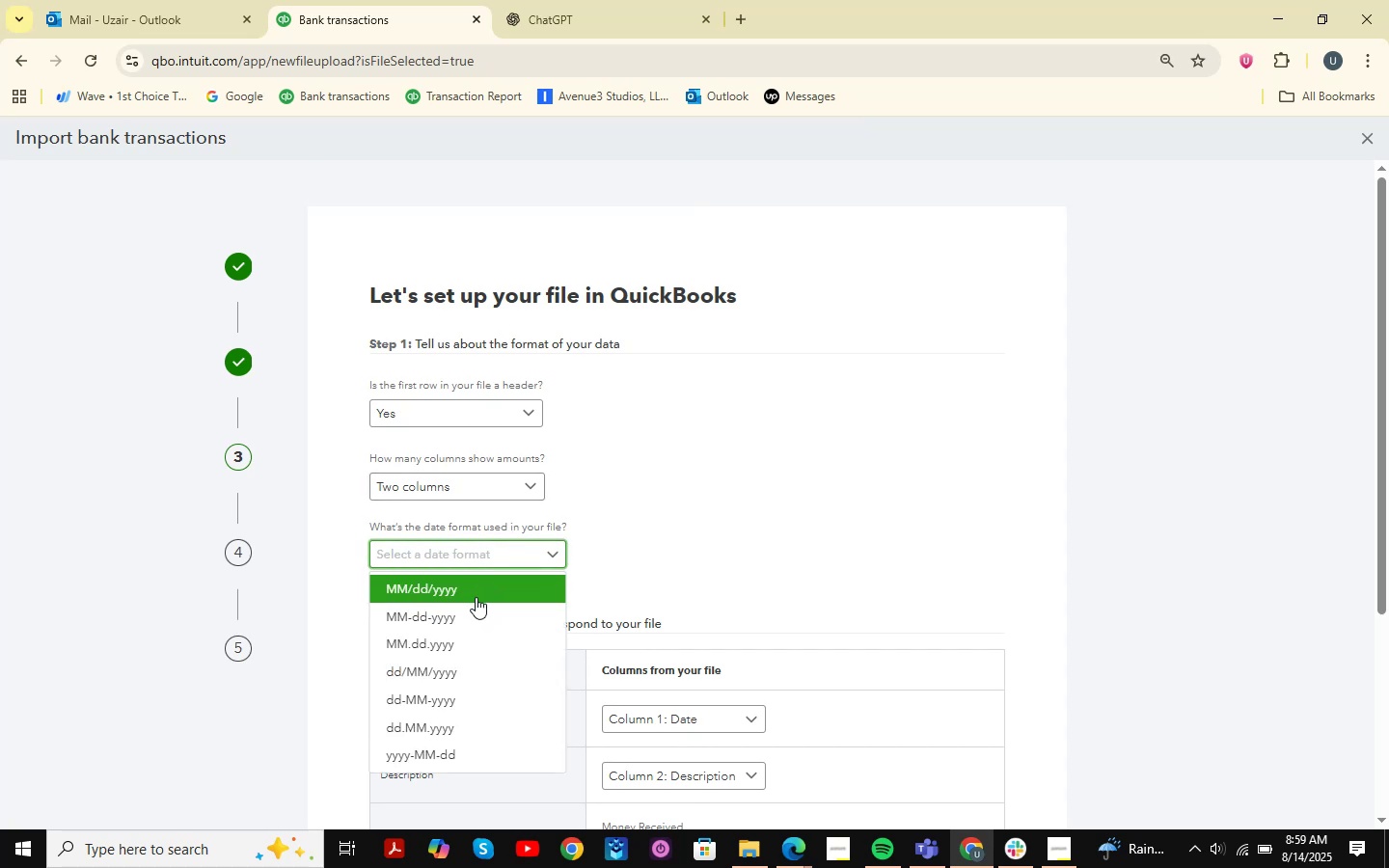 
left_click([476, 597])
 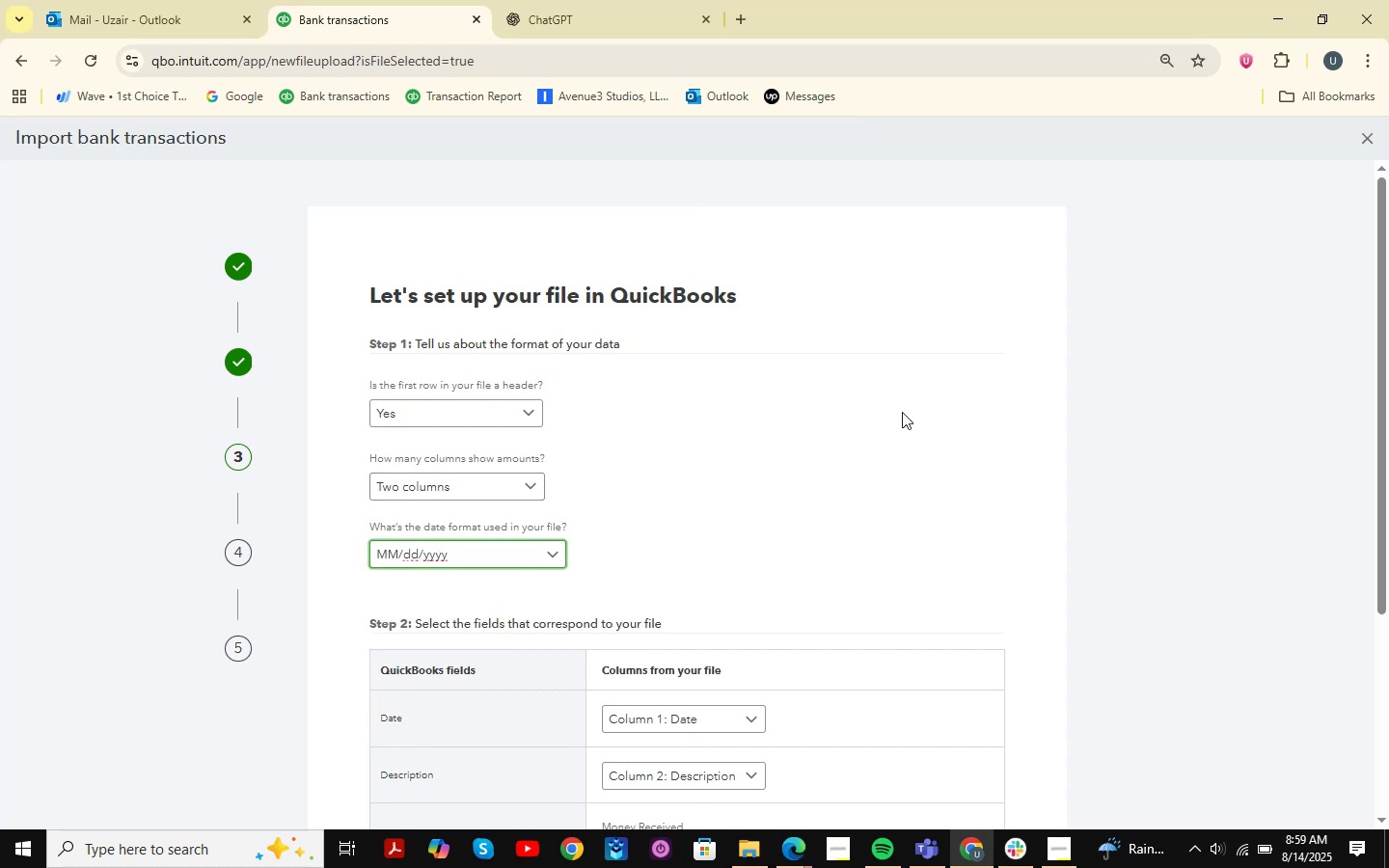 
scroll: coordinate [902, 412], scroll_direction: down, amount: 4.0
 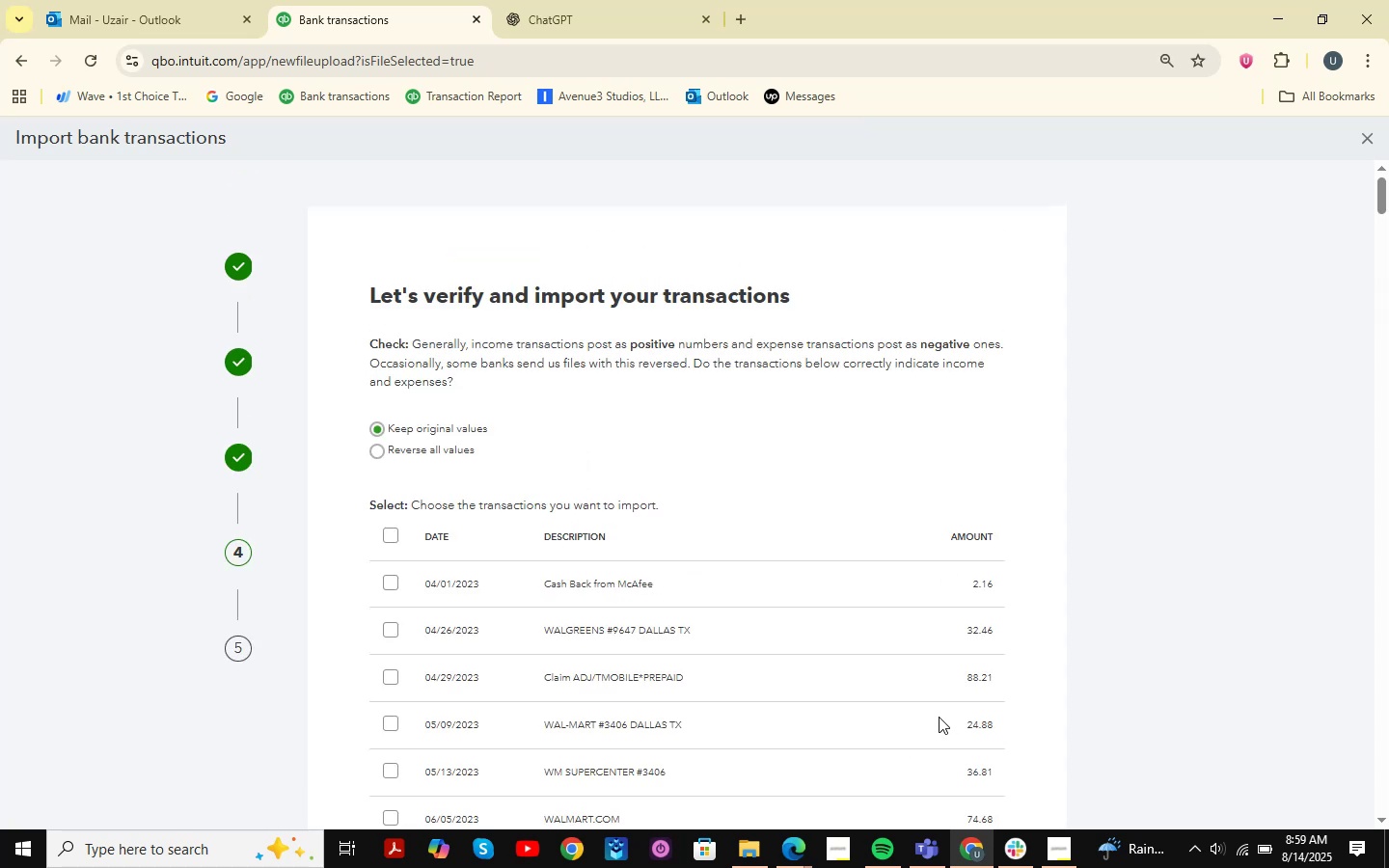 
left_click([390, 539])
 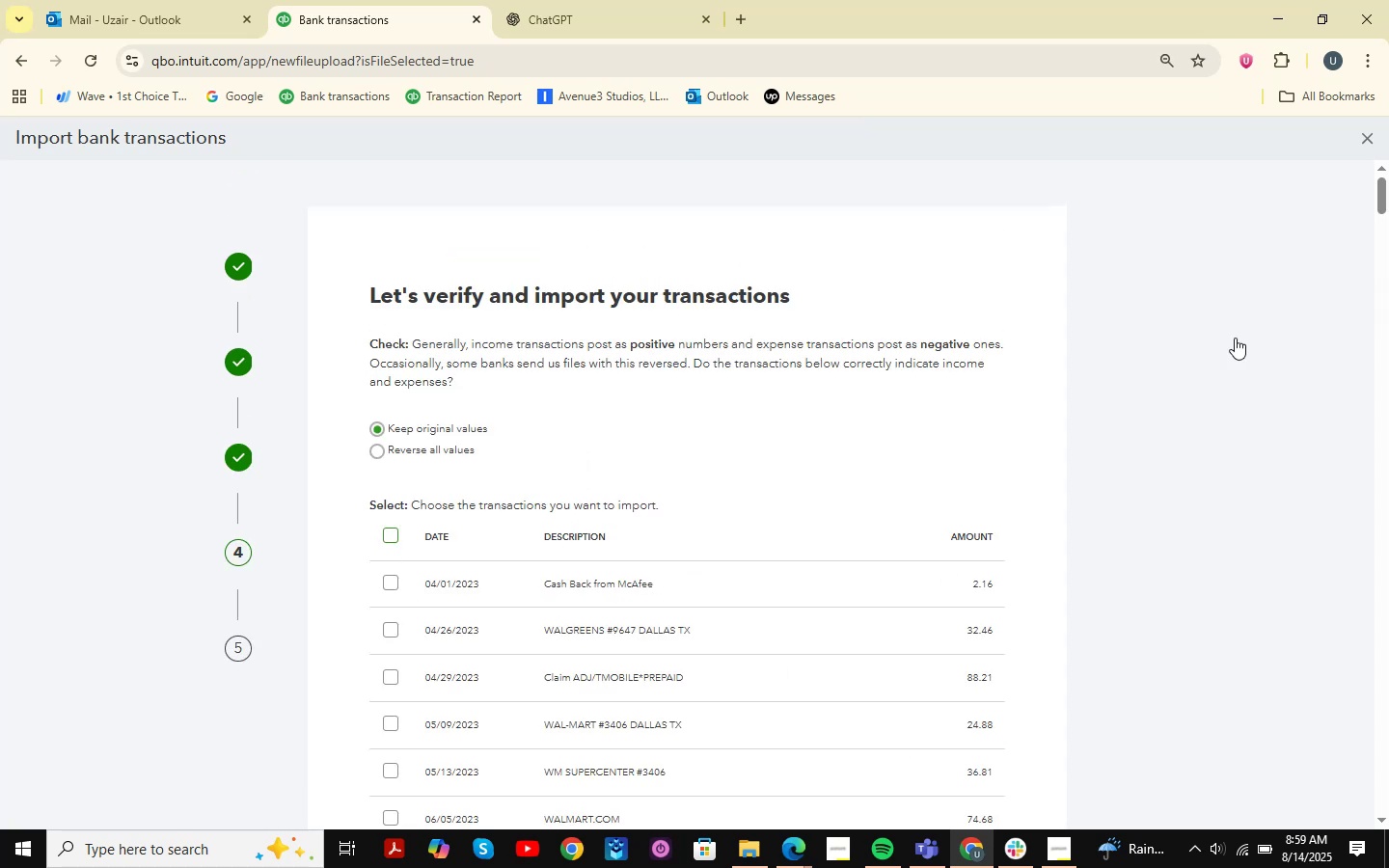 
scroll: coordinate [1267, 682], scroll_direction: down, amount: 120.0
 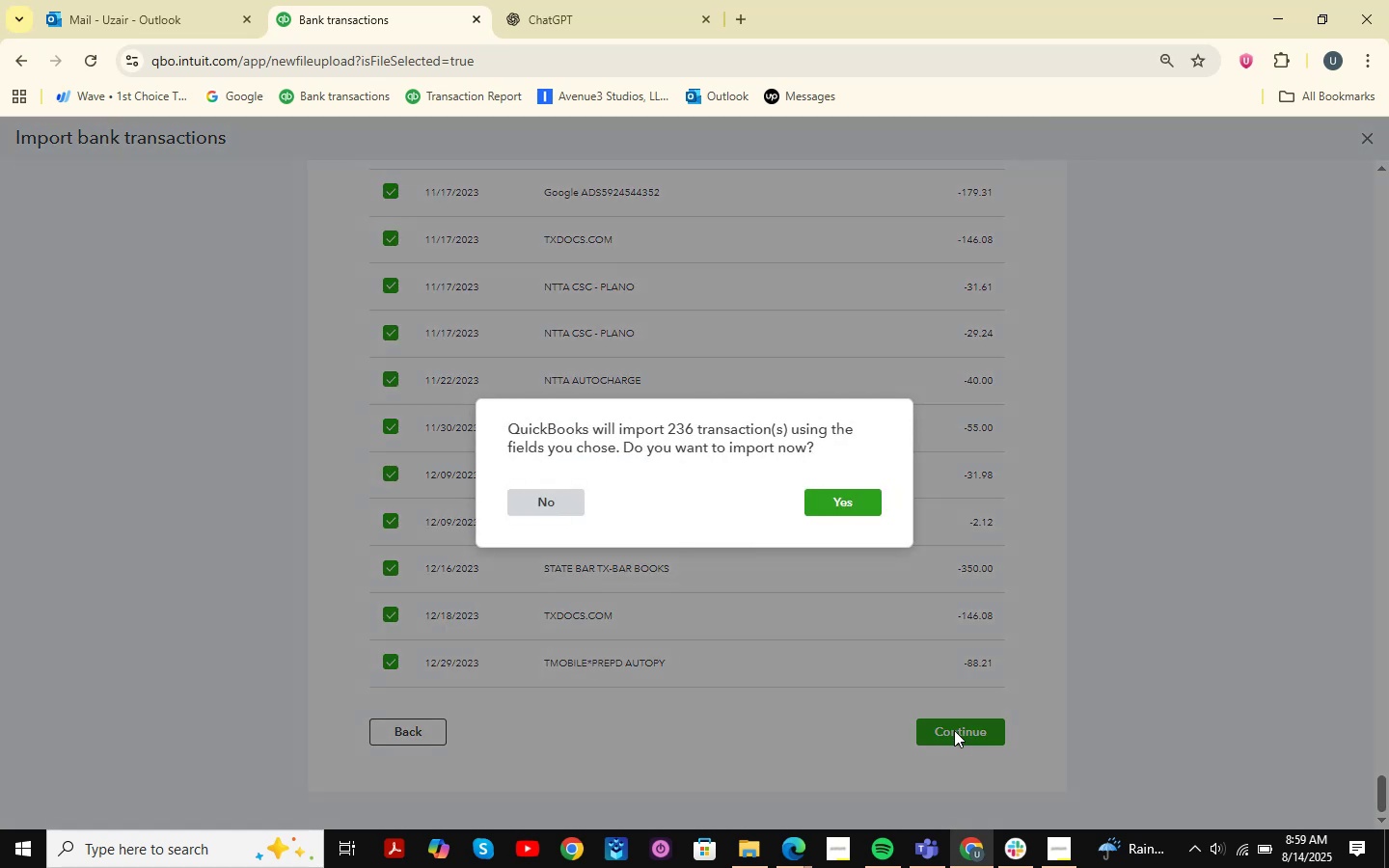 
double_click([856, 498])
 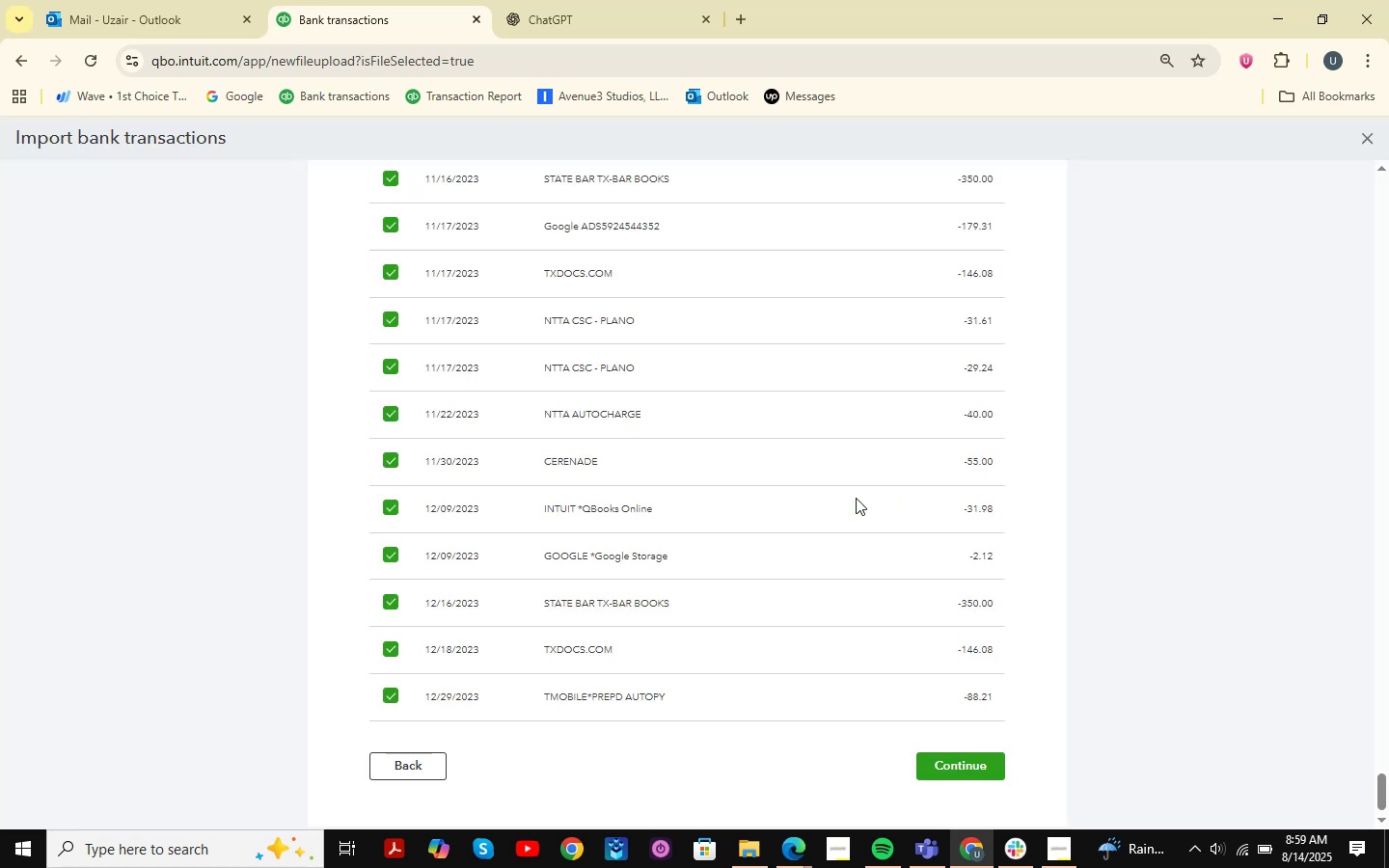 
scroll: coordinate [517, 663], scroll_direction: up, amount: 14.0
 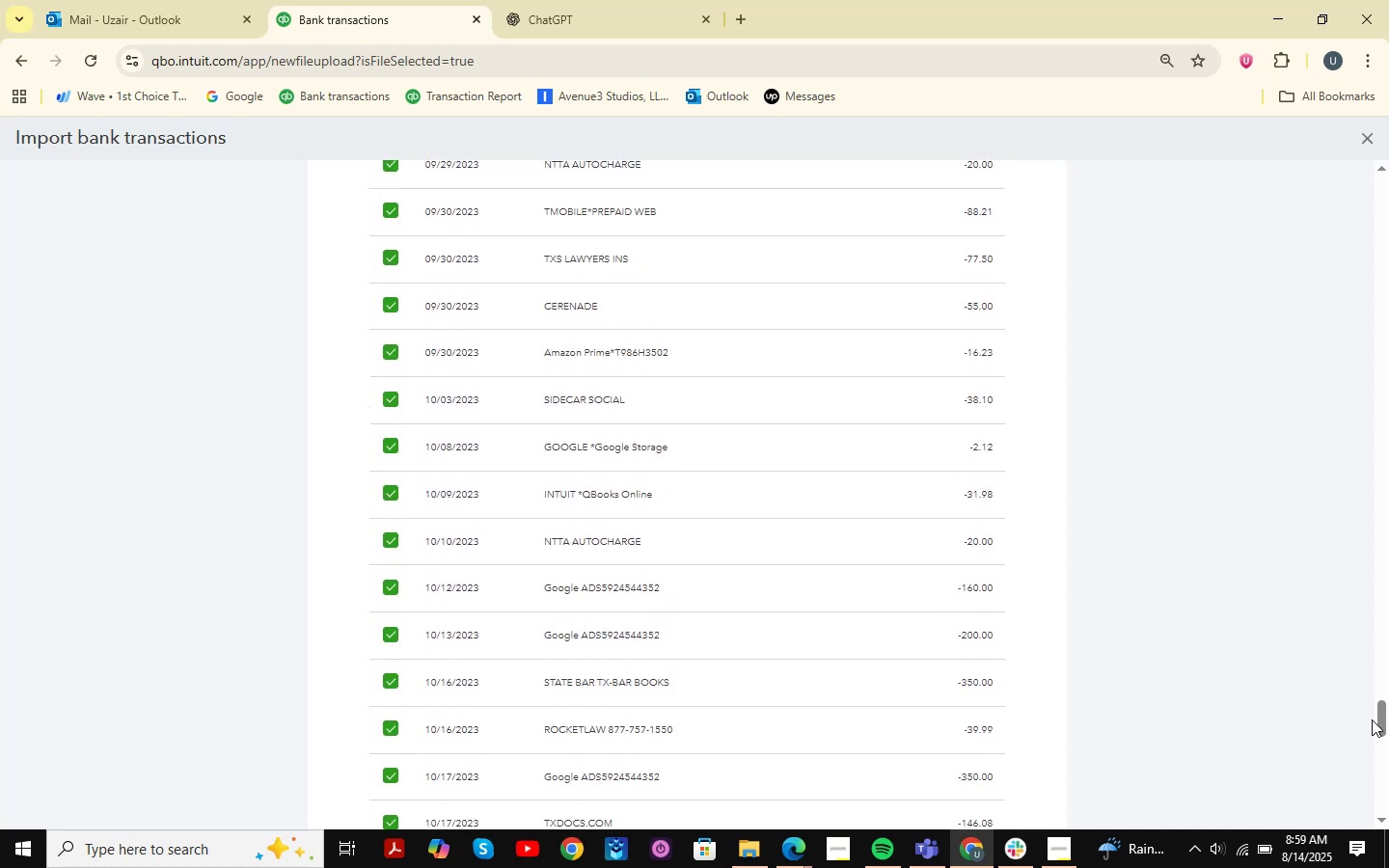 
left_click_drag(start_coordinate=[1377, 721], to_coordinate=[1388, 155])
 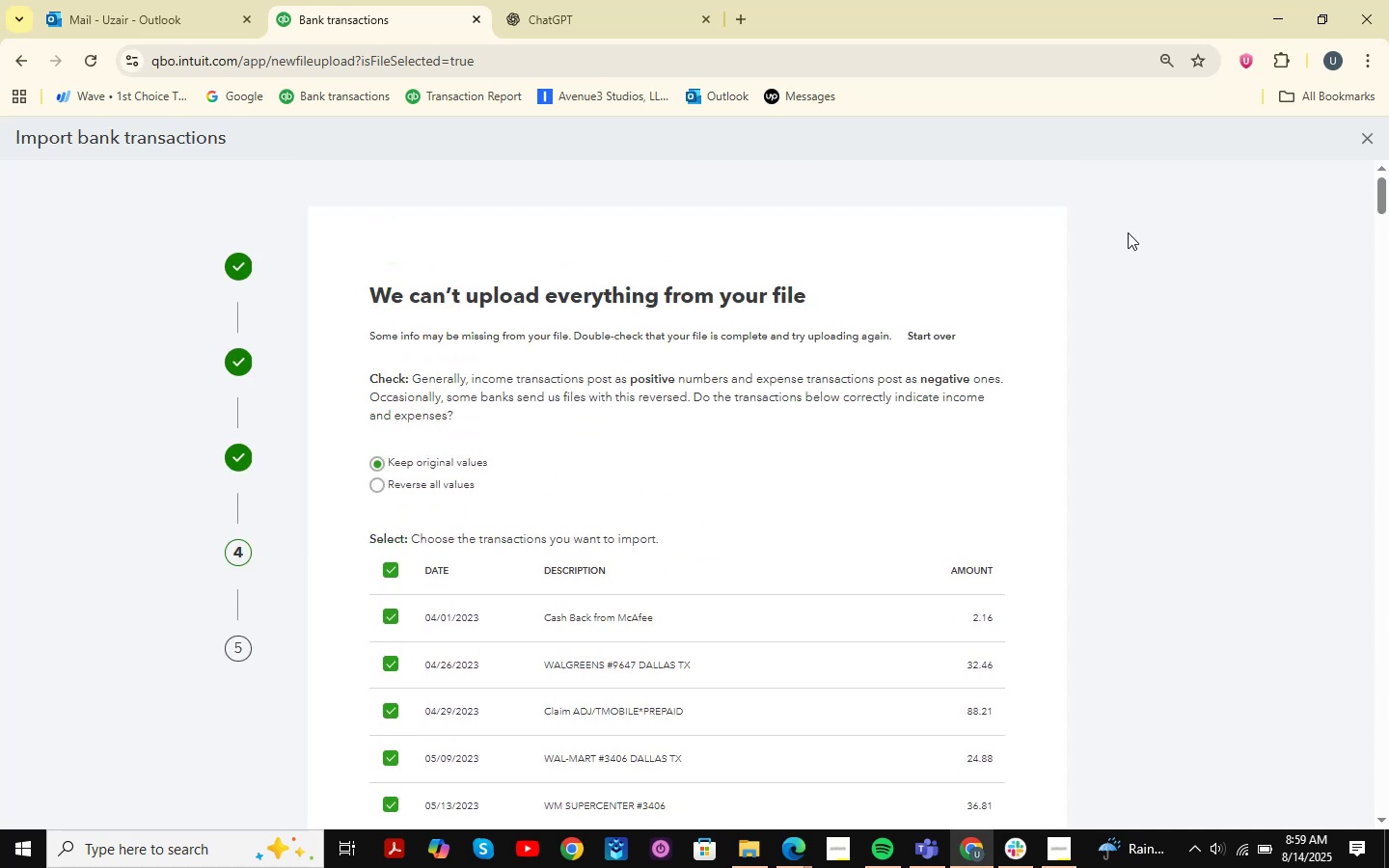 
wait(10.06)
 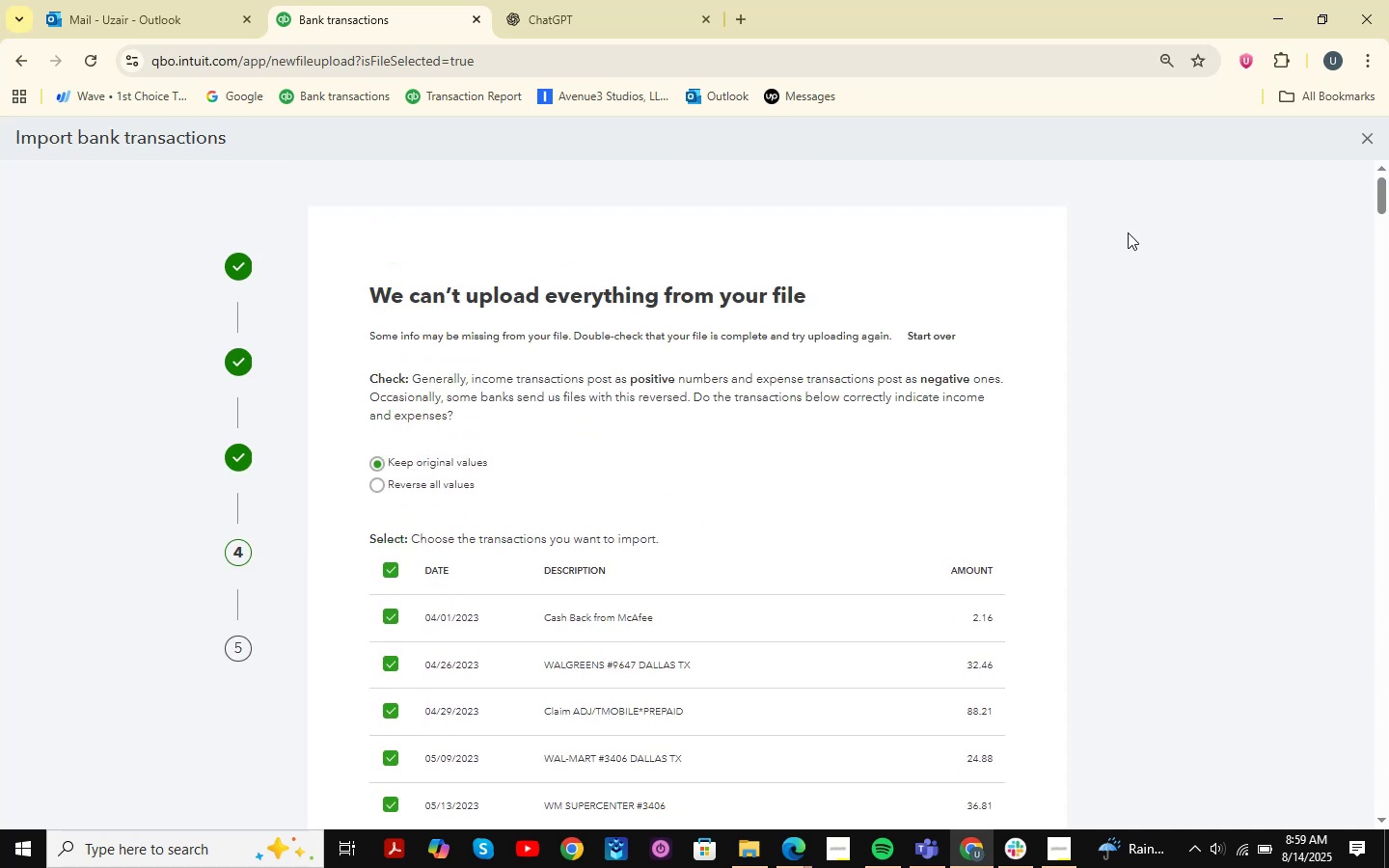 
left_click([24, 67])
 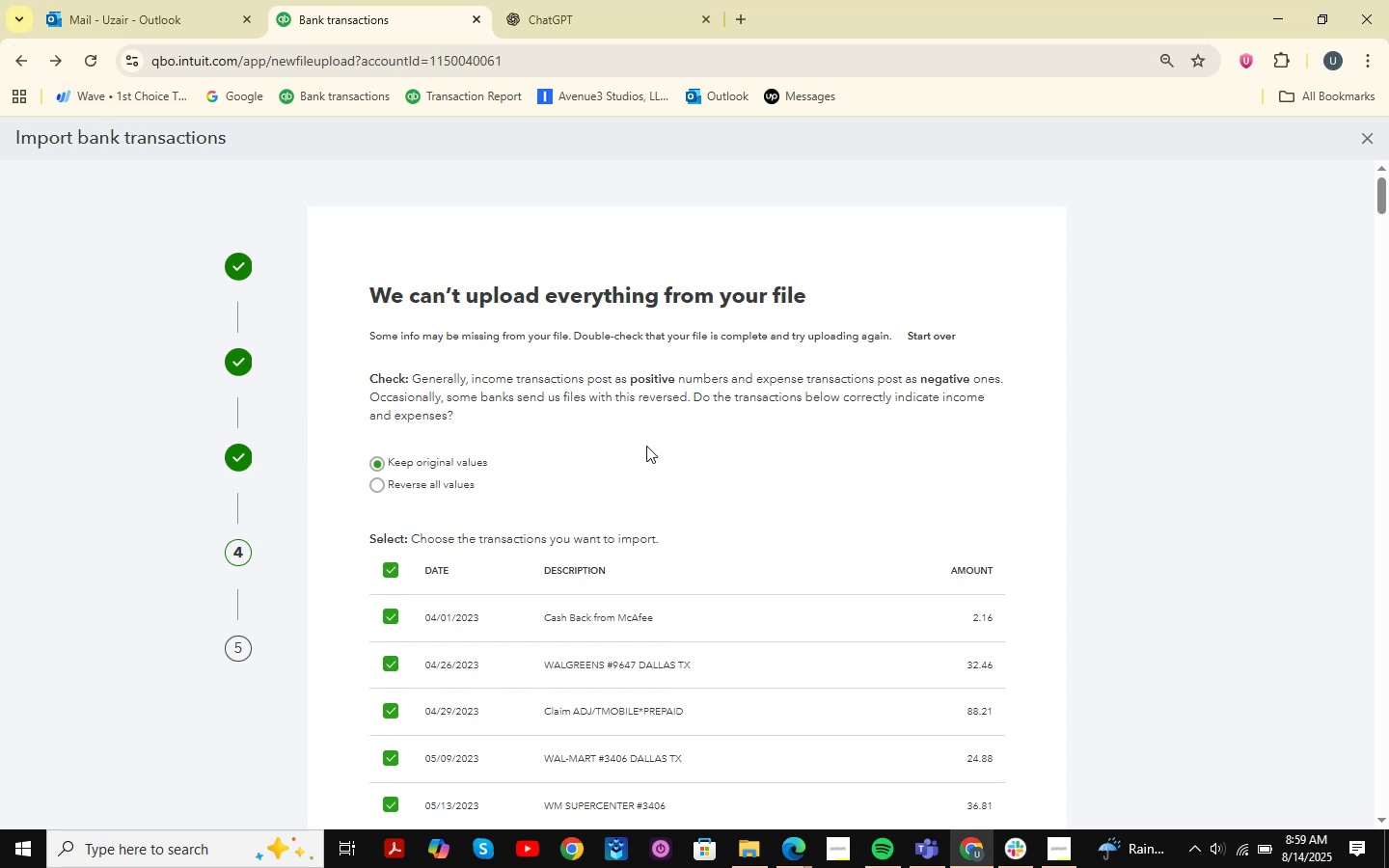 
wait(8.5)
 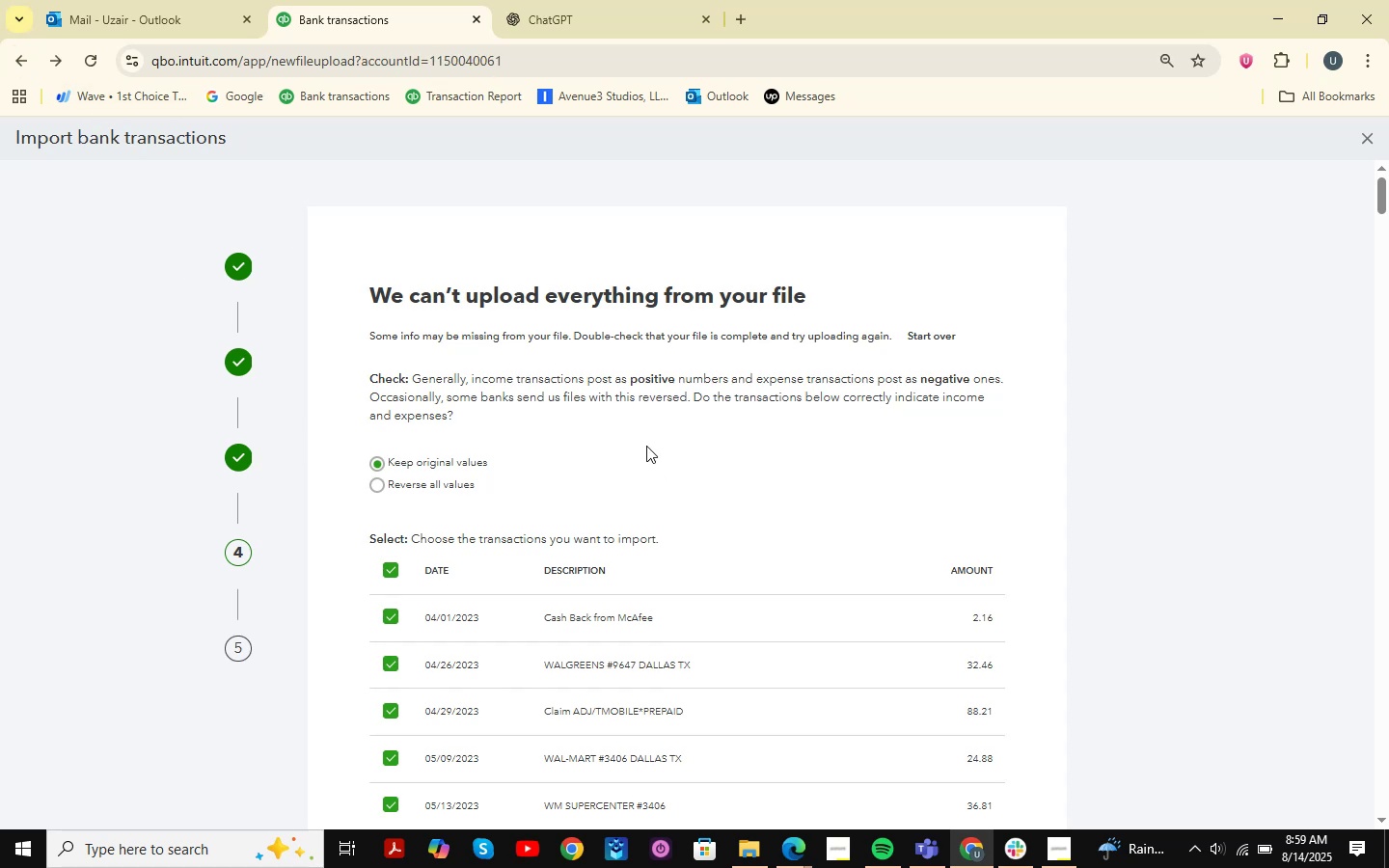 
scroll: coordinate [752, 439], scroll_direction: down, amount: 5.0
 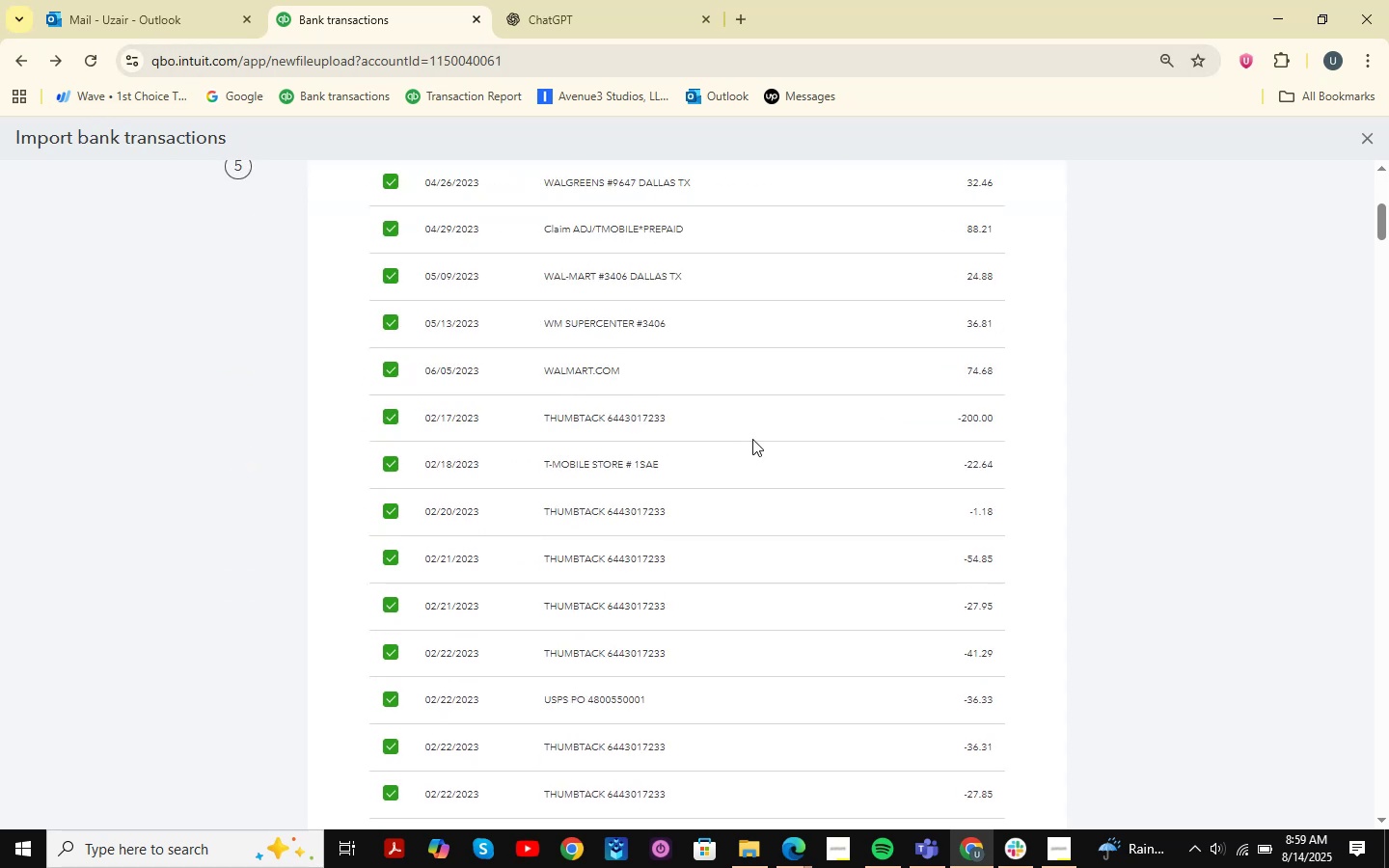 
scroll: coordinate [752, 439], scroll_direction: up, amount: 7.0
 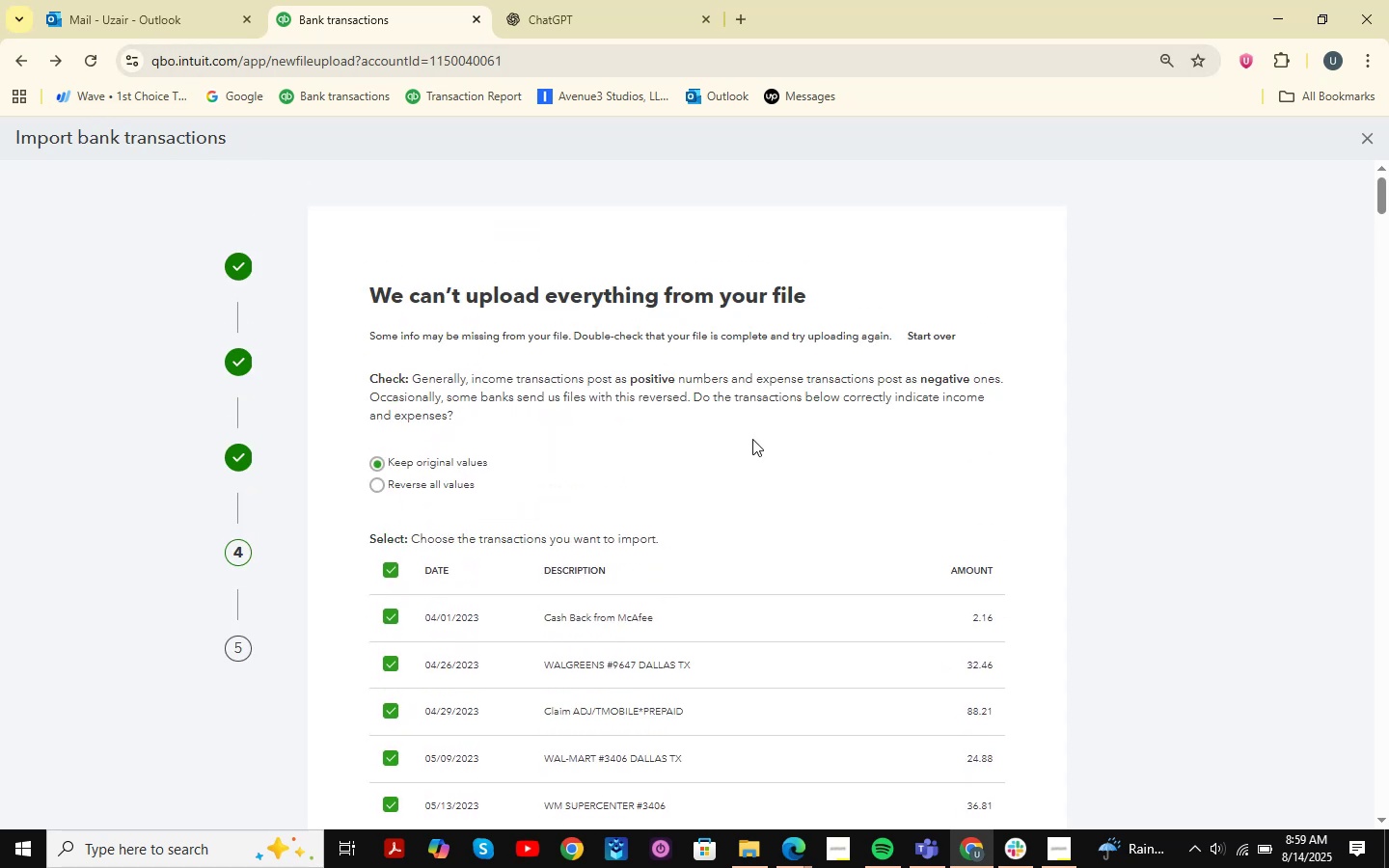 
scroll: coordinate [752, 439], scroll_direction: down, amount: 5.0
 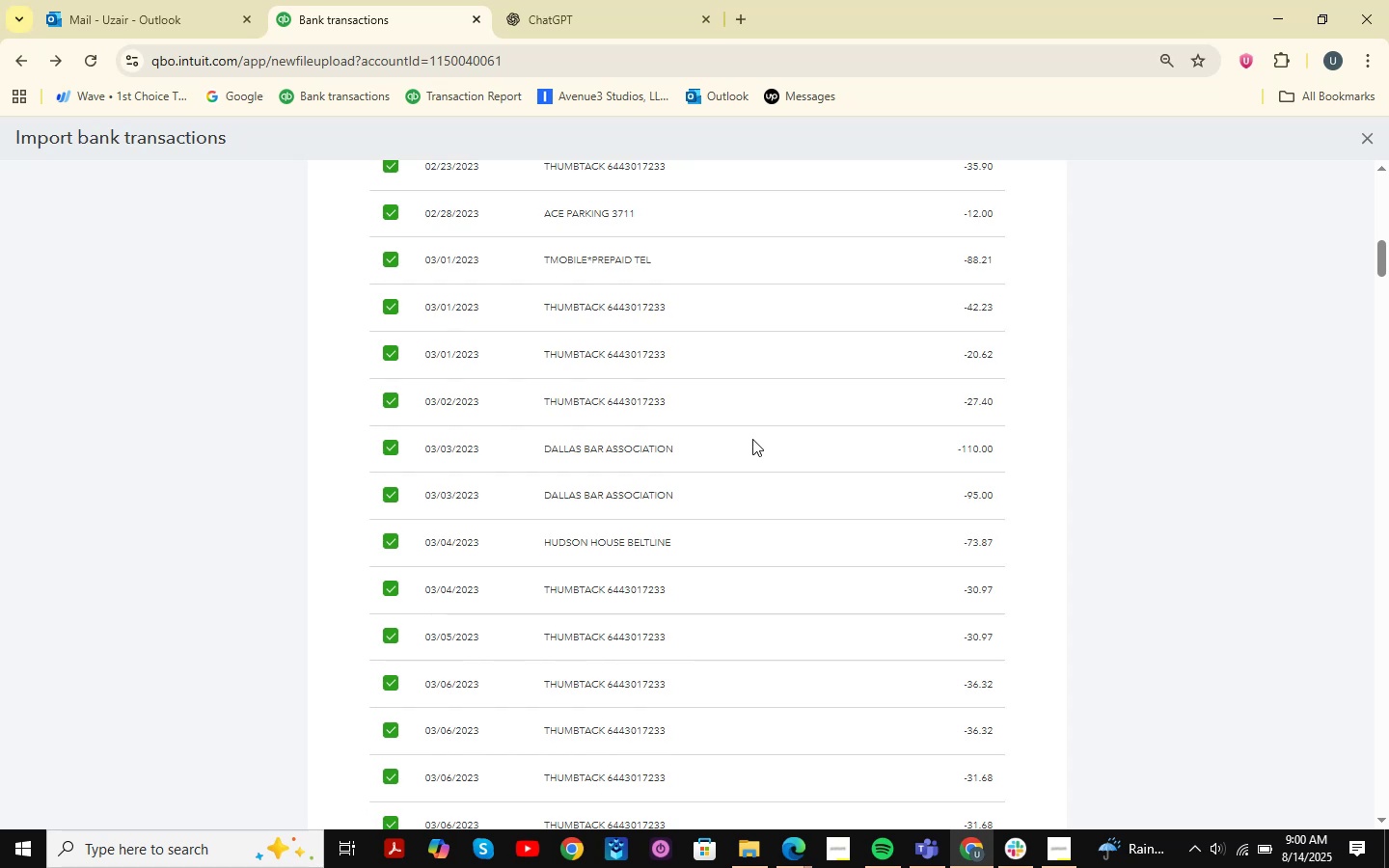 
wait(5.71)
 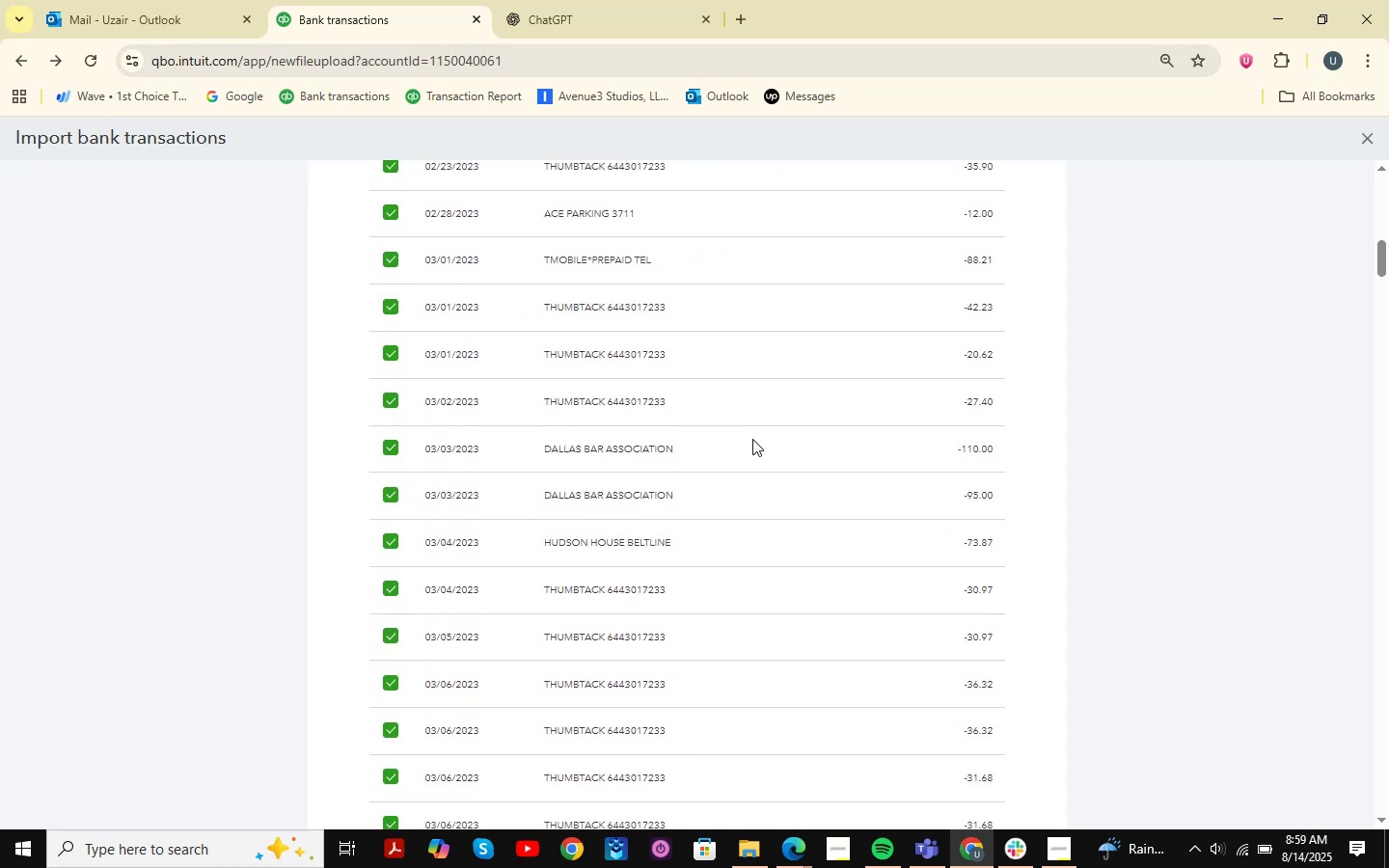 
scroll: coordinate [750, 488], scroll_direction: down, amount: 29.0
 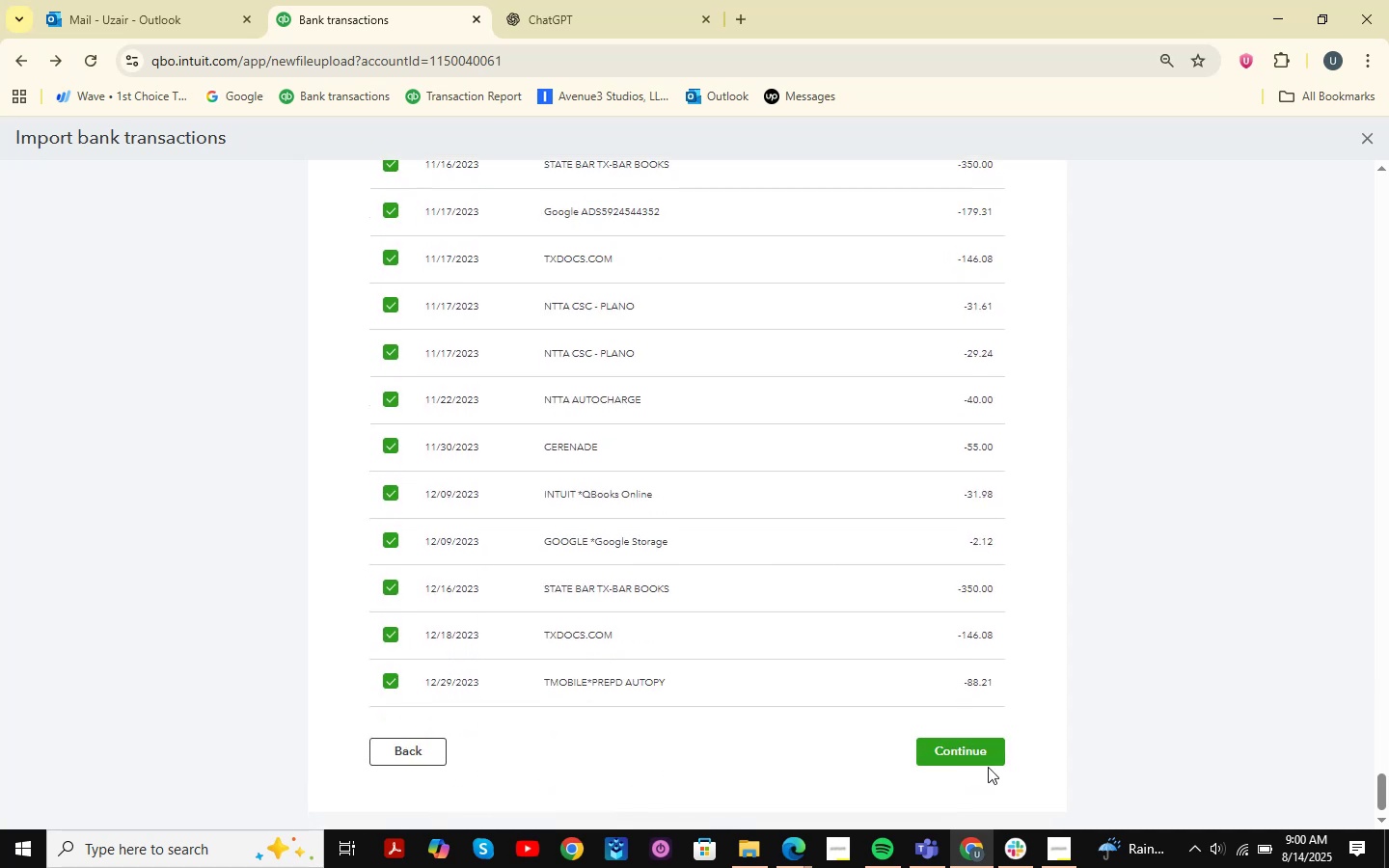 
double_click([973, 746])
 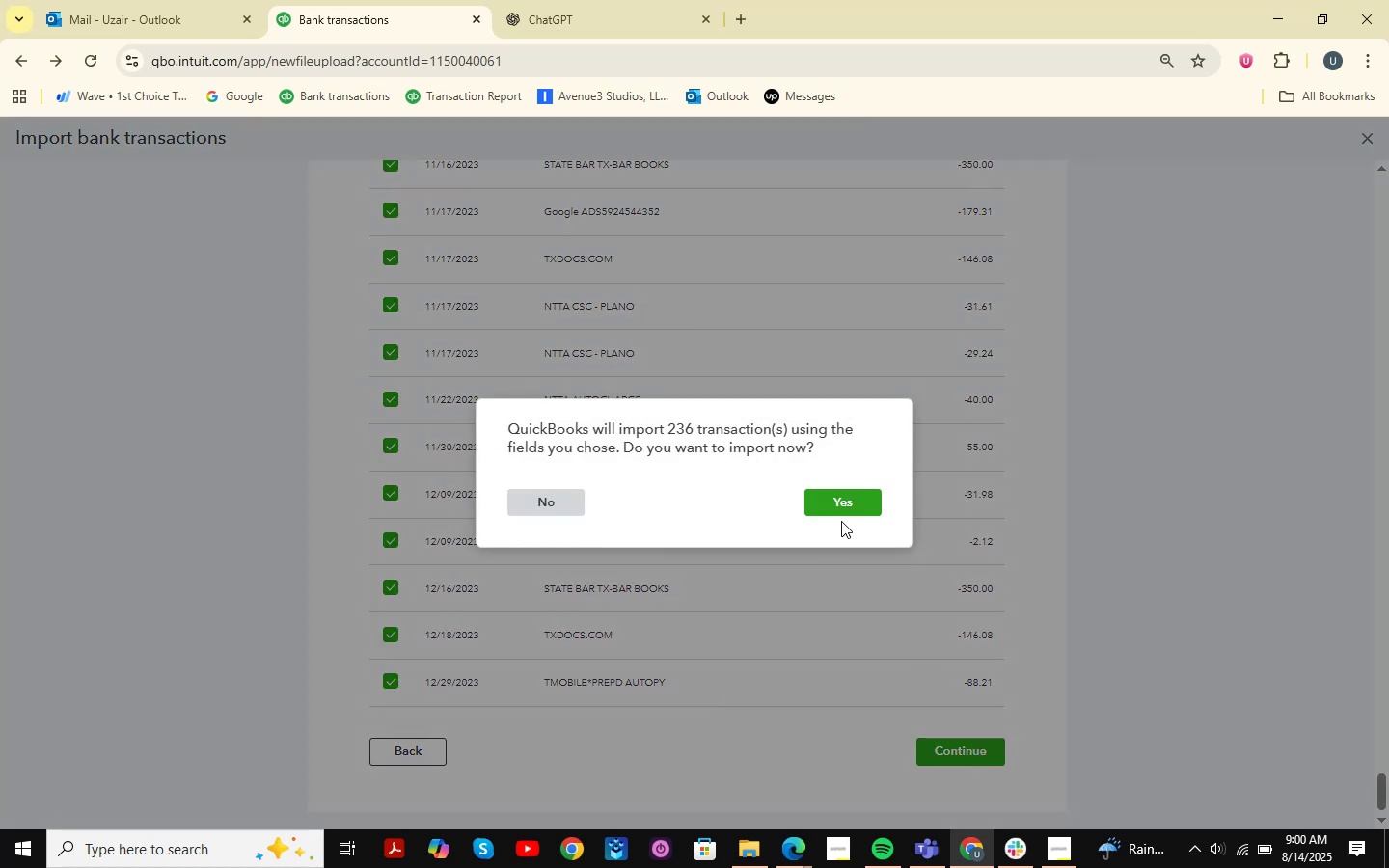 
left_click([848, 511])
 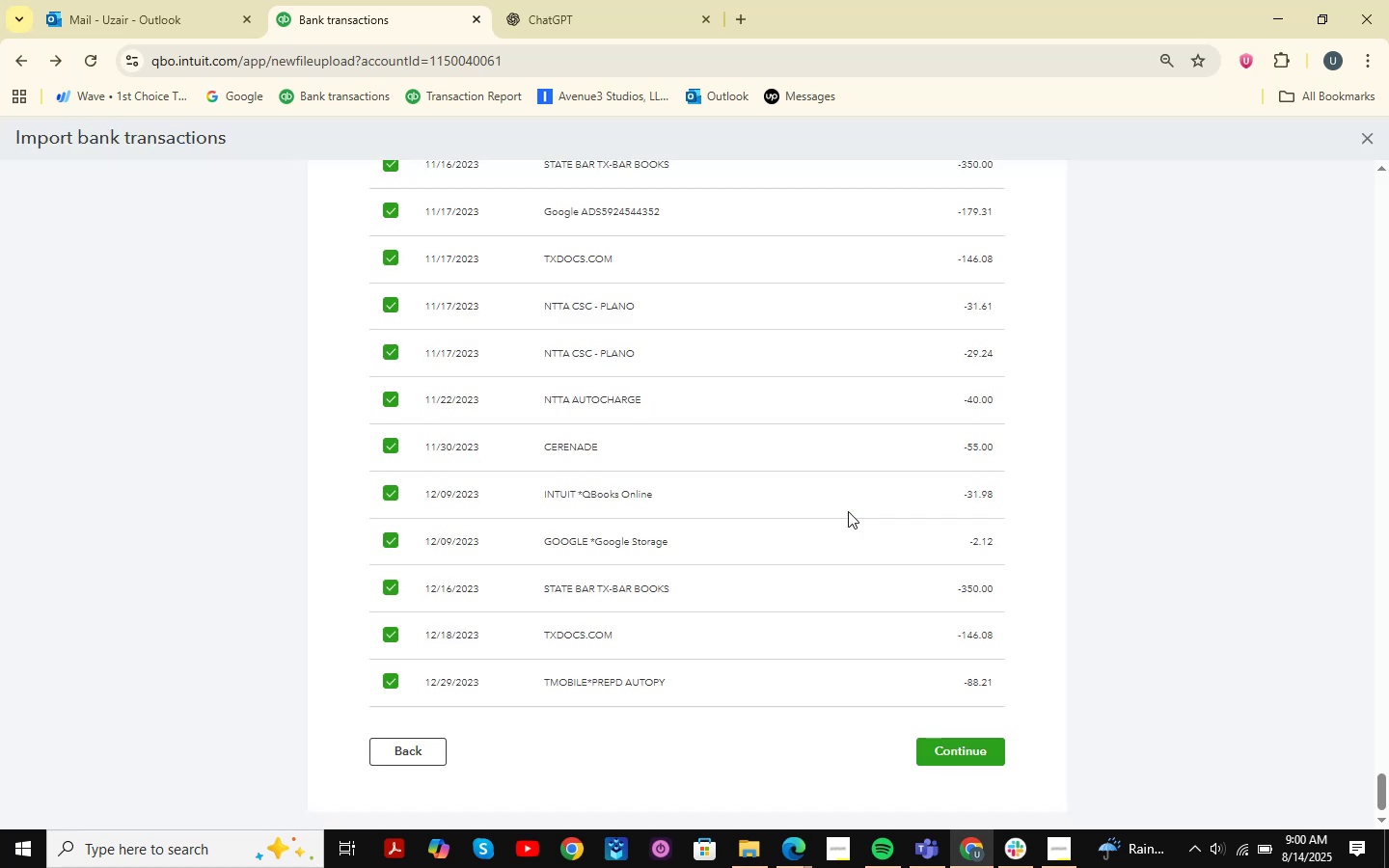 
scroll: coordinate [1192, 463], scroll_direction: up, amount: 7.0
 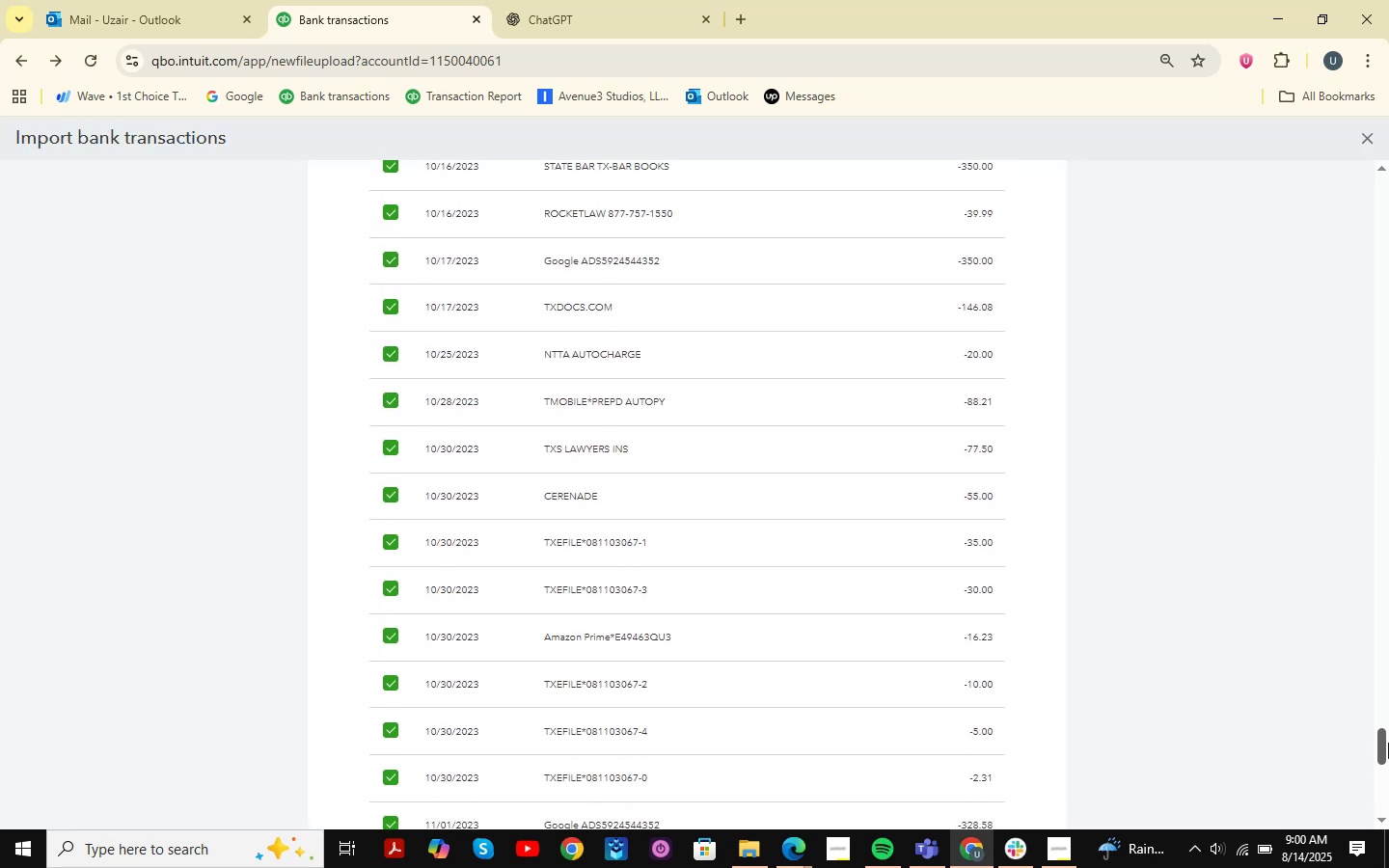 
left_click_drag(start_coordinate=[1388, 743], to_coordinate=[1354, 143])
 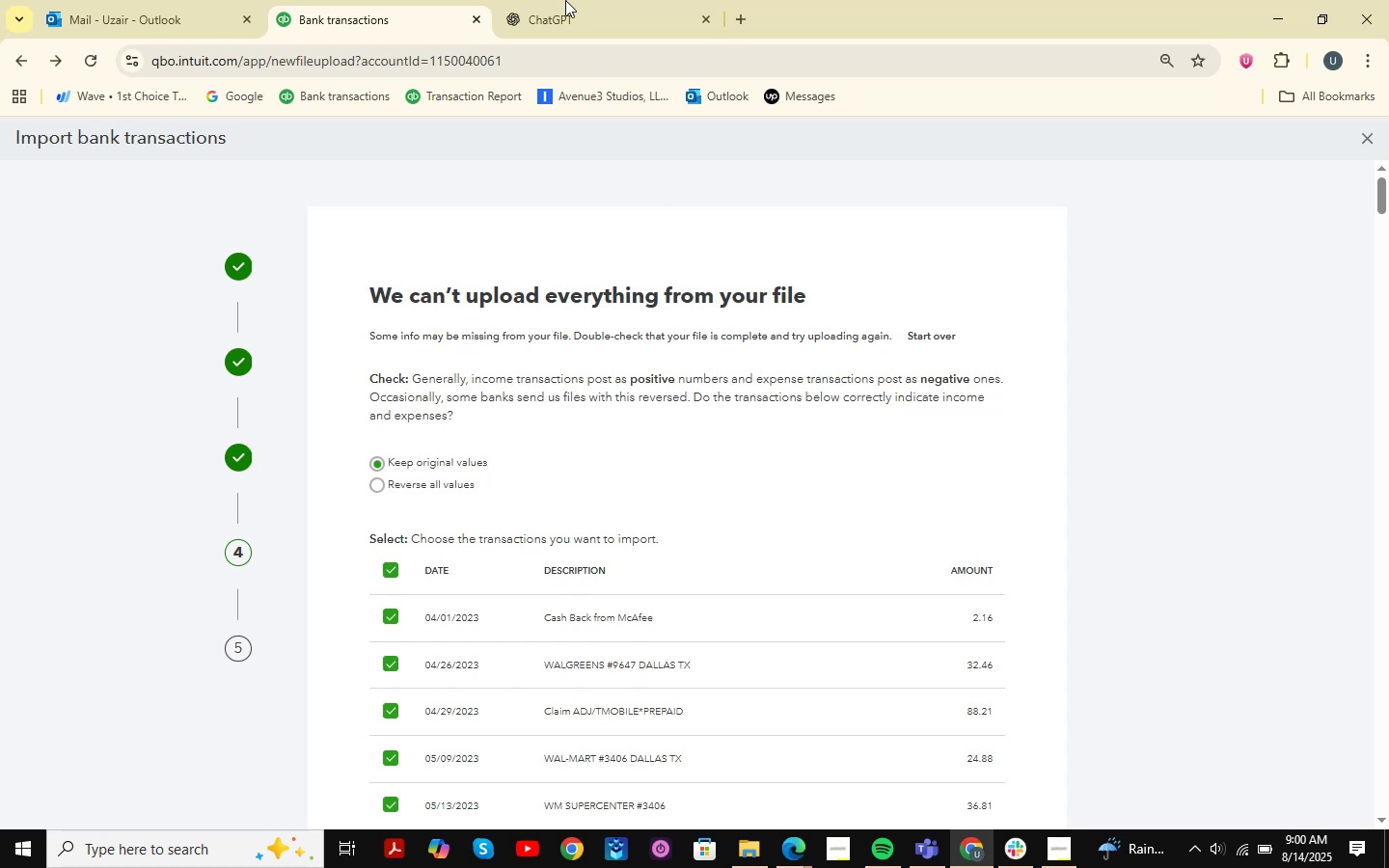 
left_click([547, 0])
 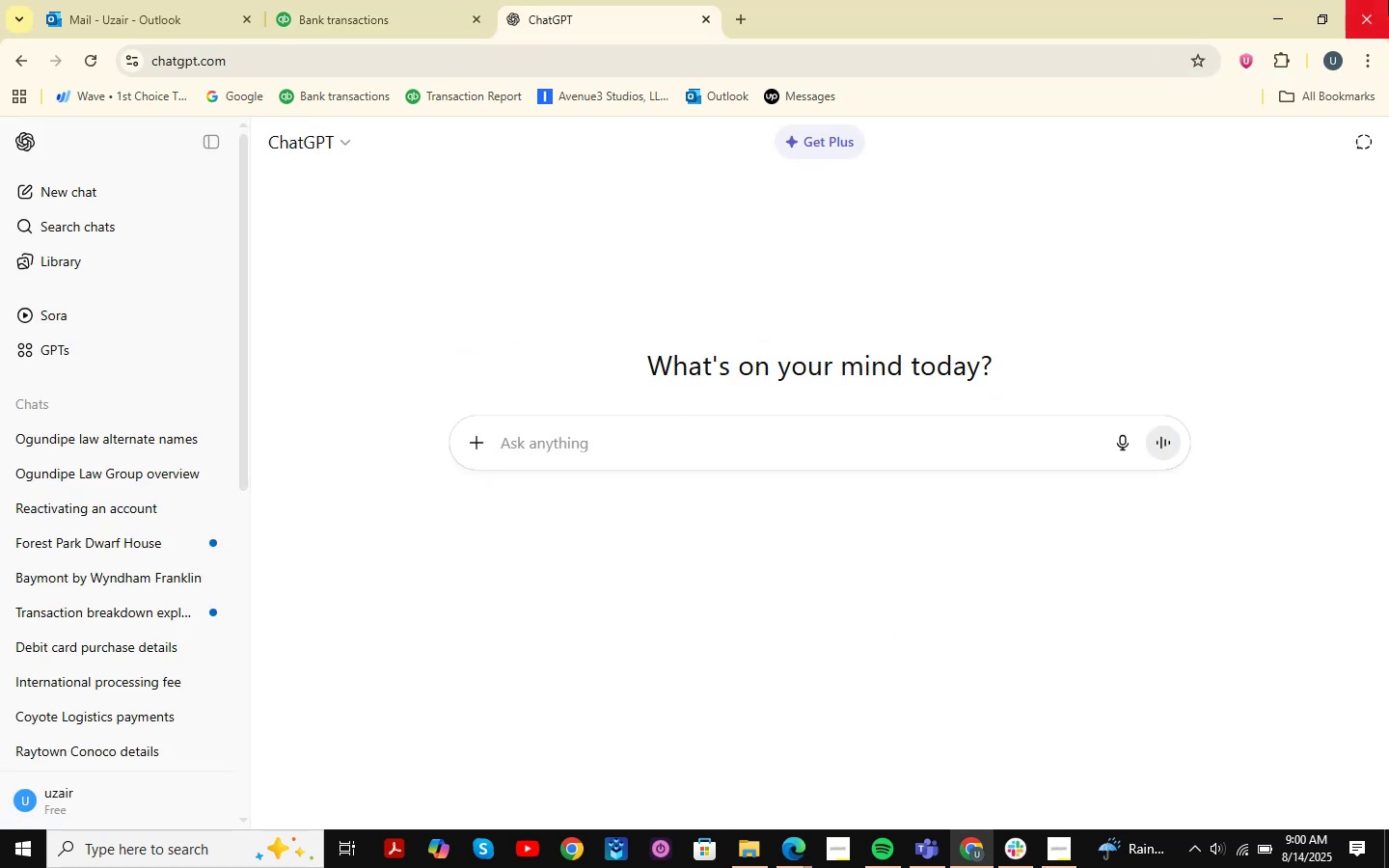 
type(when we make credit a)
key(Backspace)
type(car )
key(Backspace)
type(d sub account then in which account )
 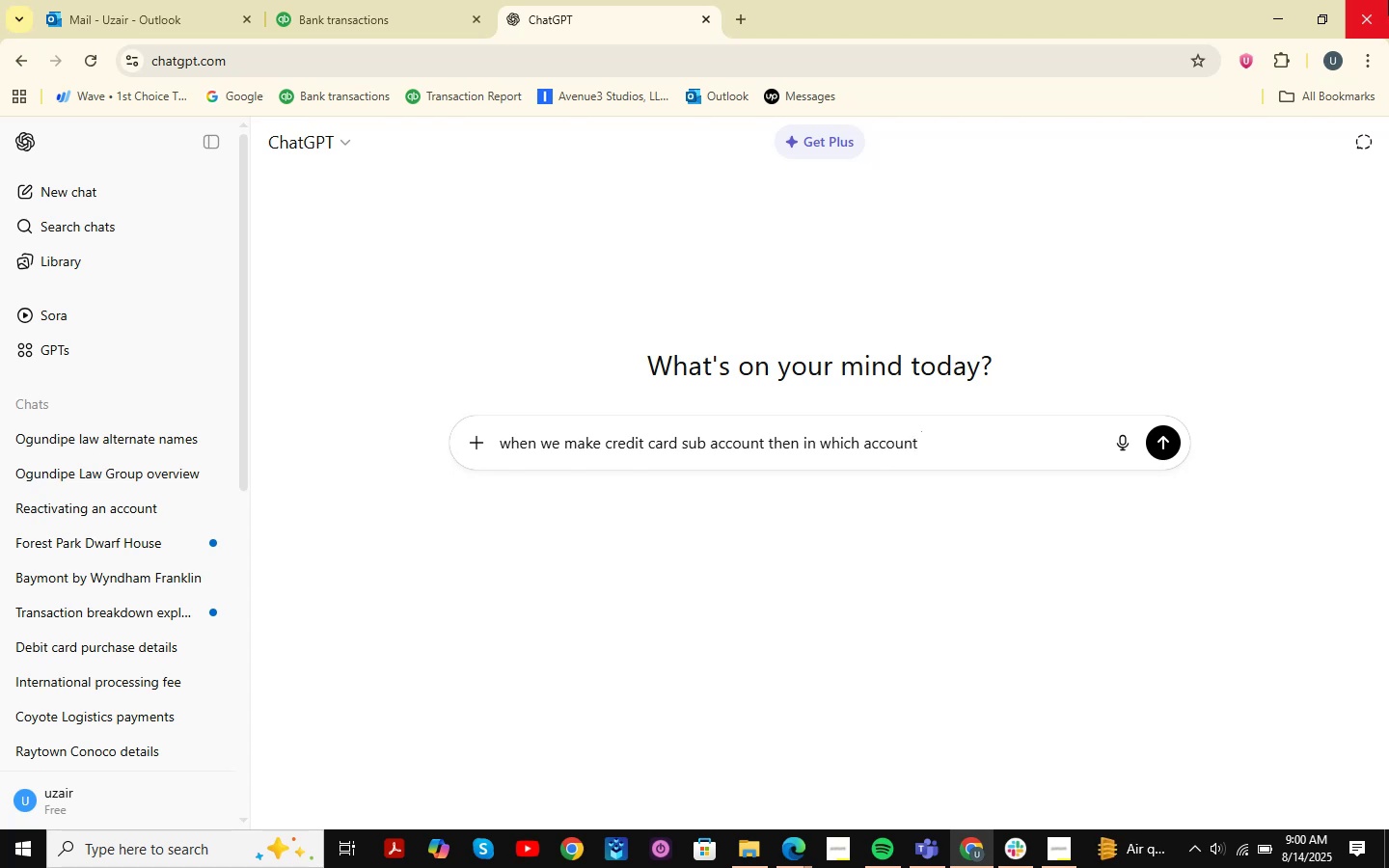 